 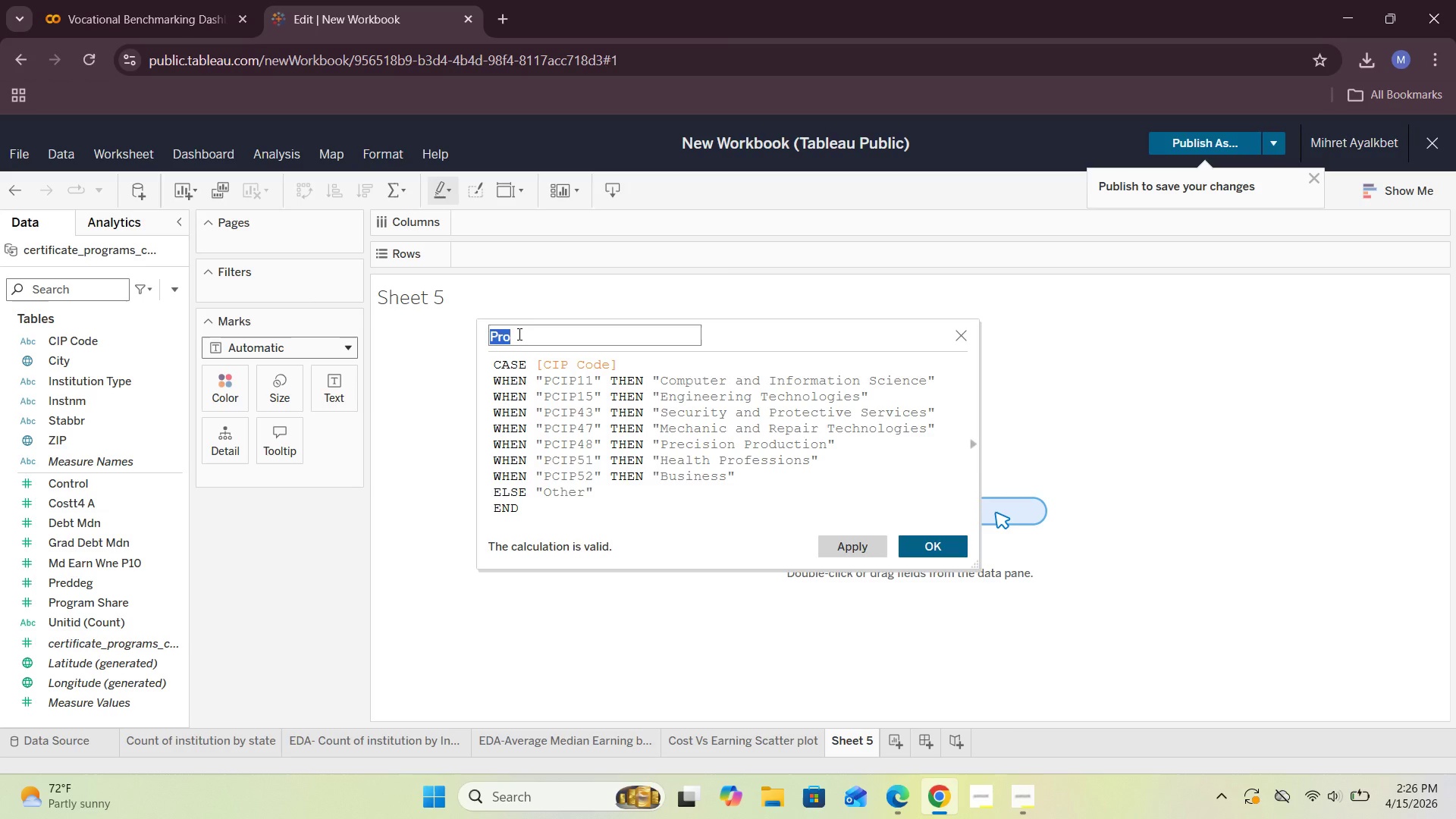 
left_click([518, 334])
 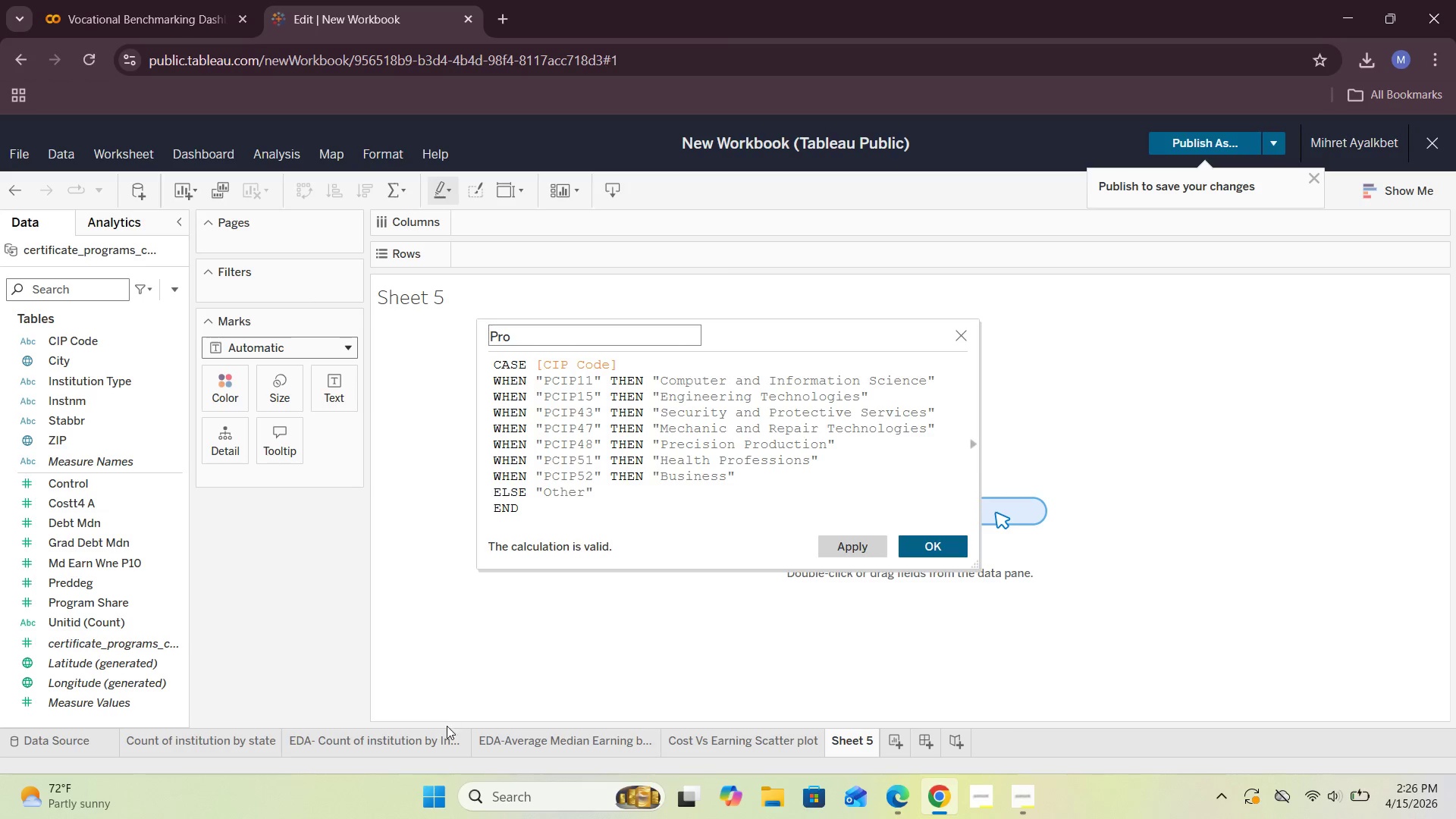 
wait(18.59)
 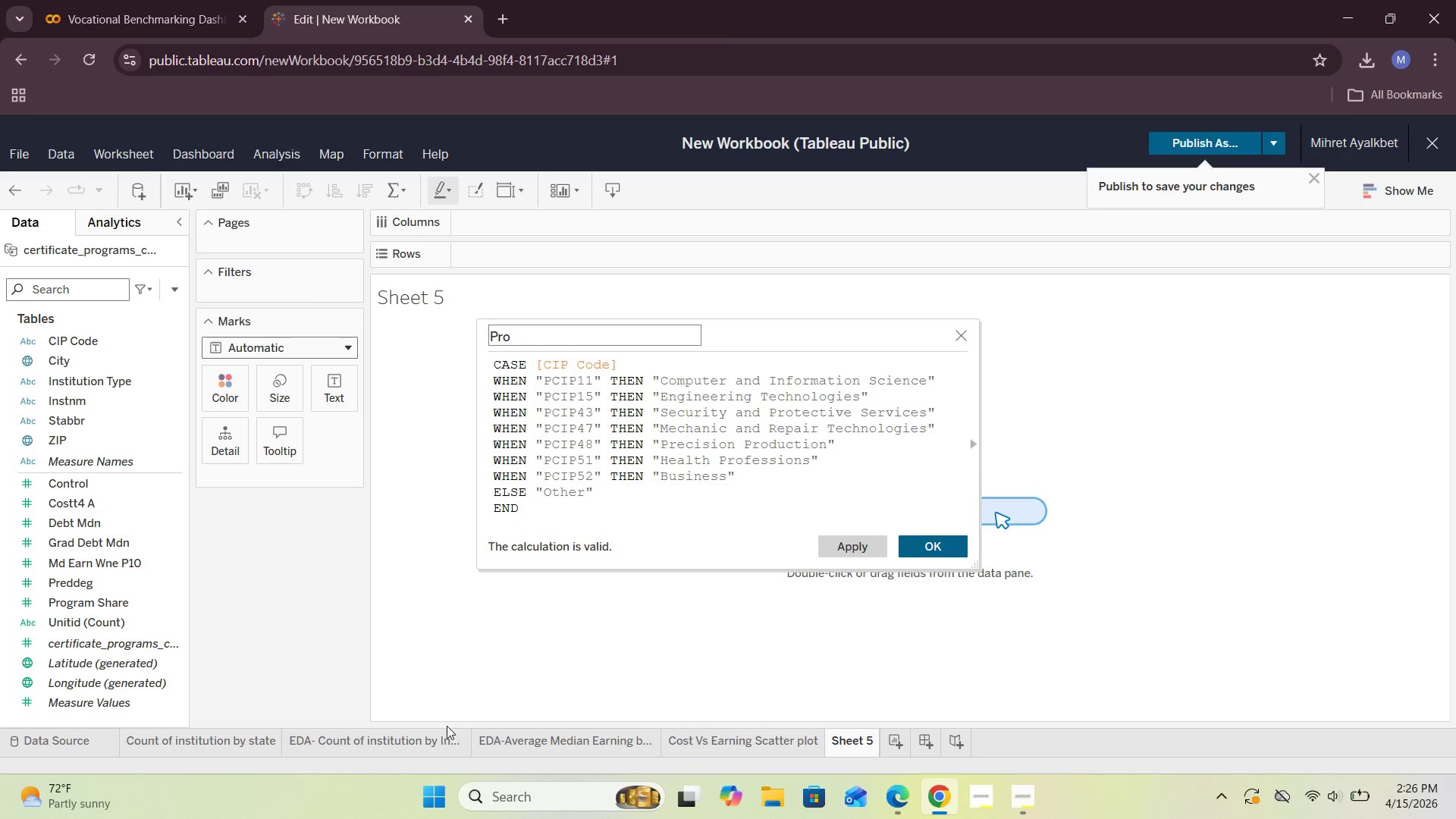 
left_click([193, 5])
 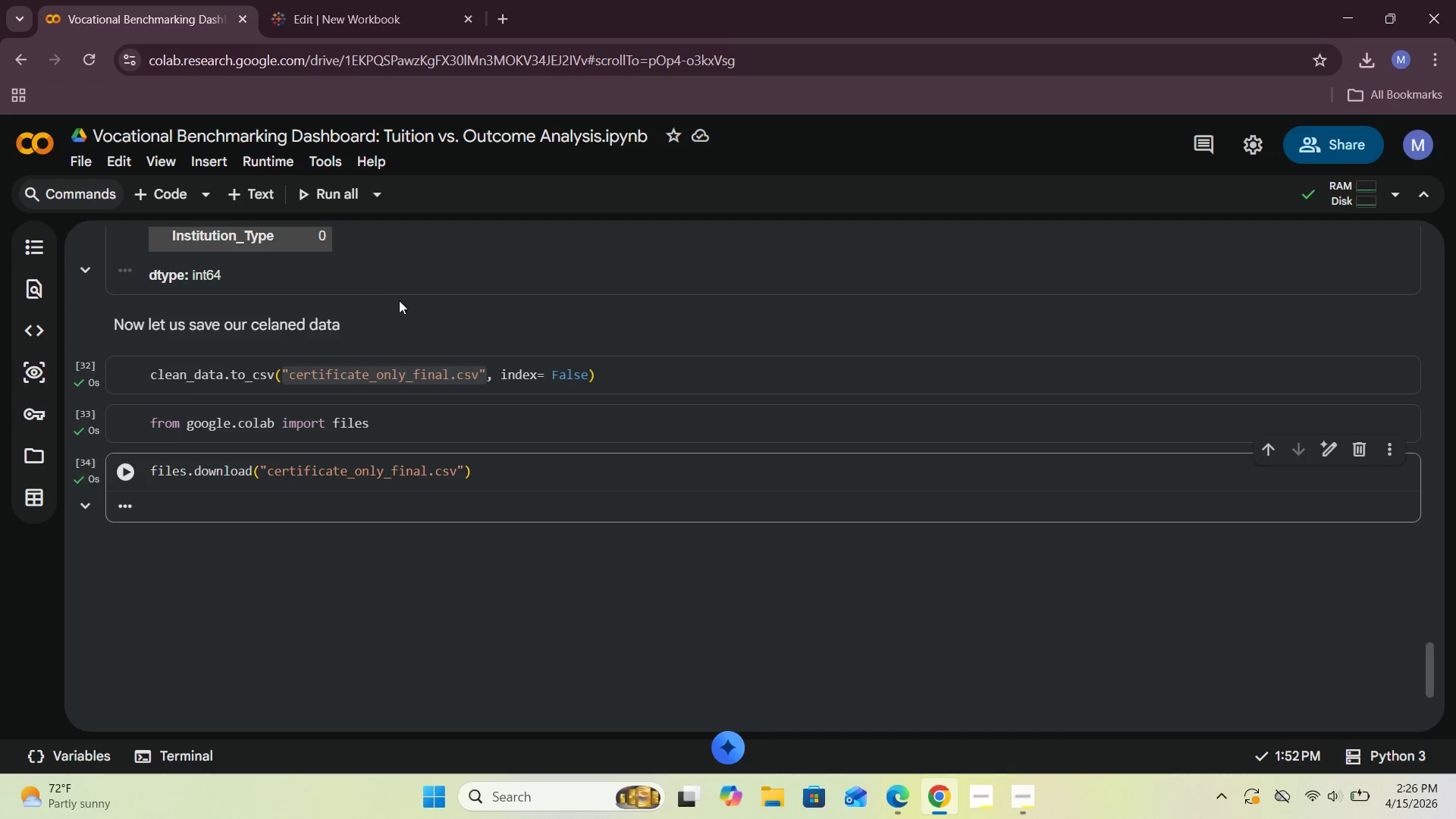 
scroll: coordinate [413, 362], scroll_direction: up, amount: 7.0
 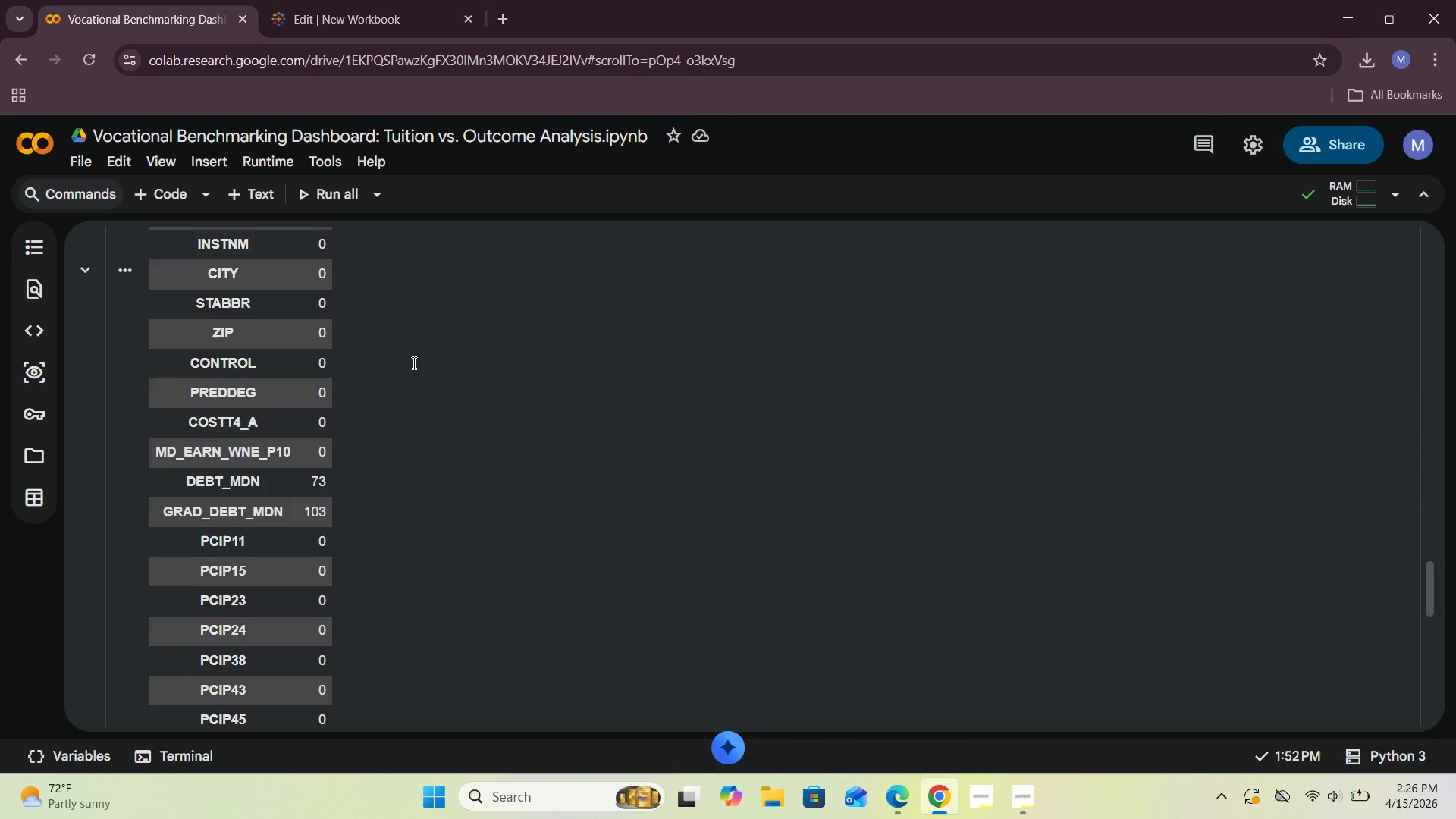 
scroll: coordinate [413, 362], scroll_direction: down, amount: 2.0
 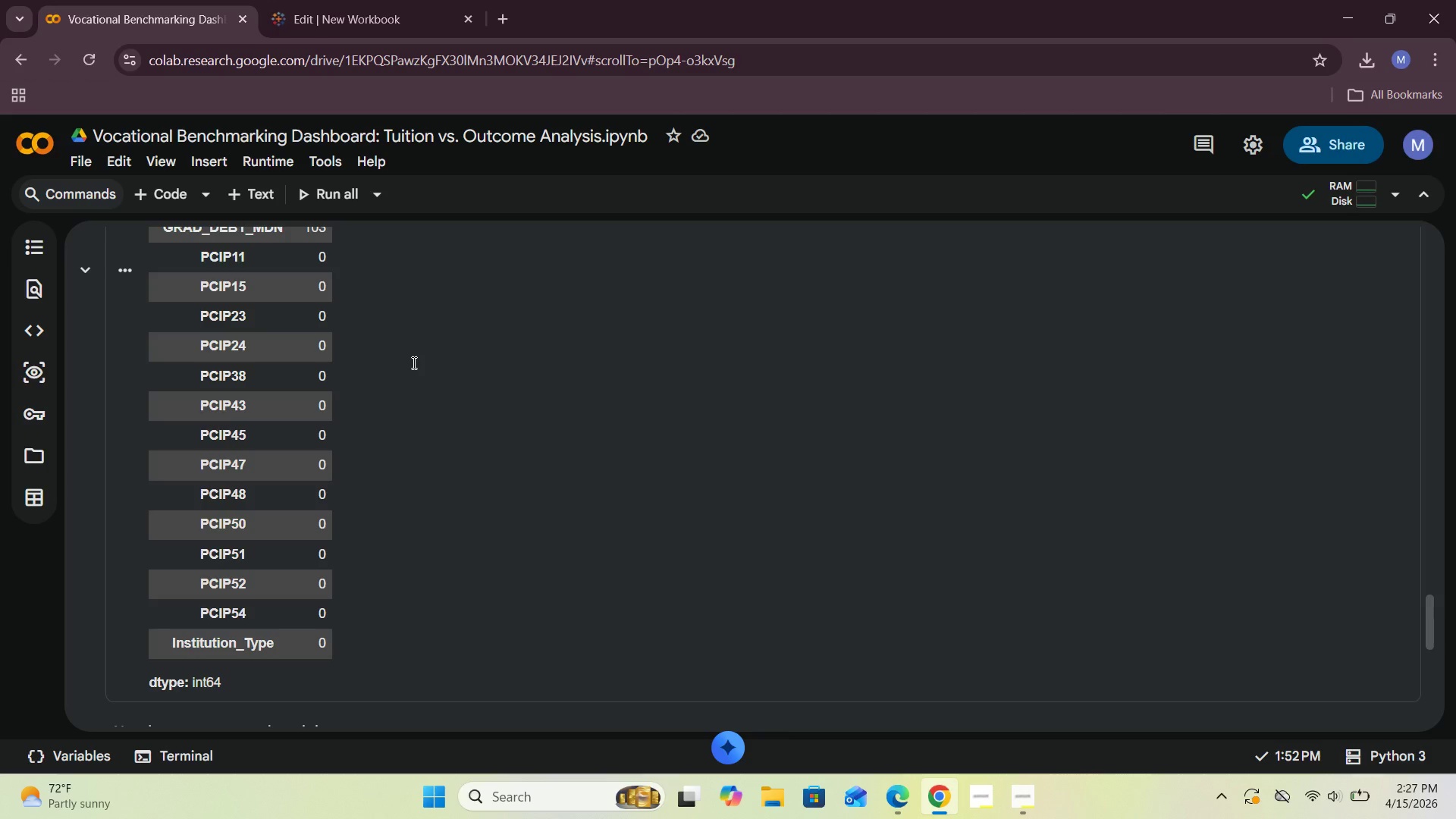 
wait(45.81)
 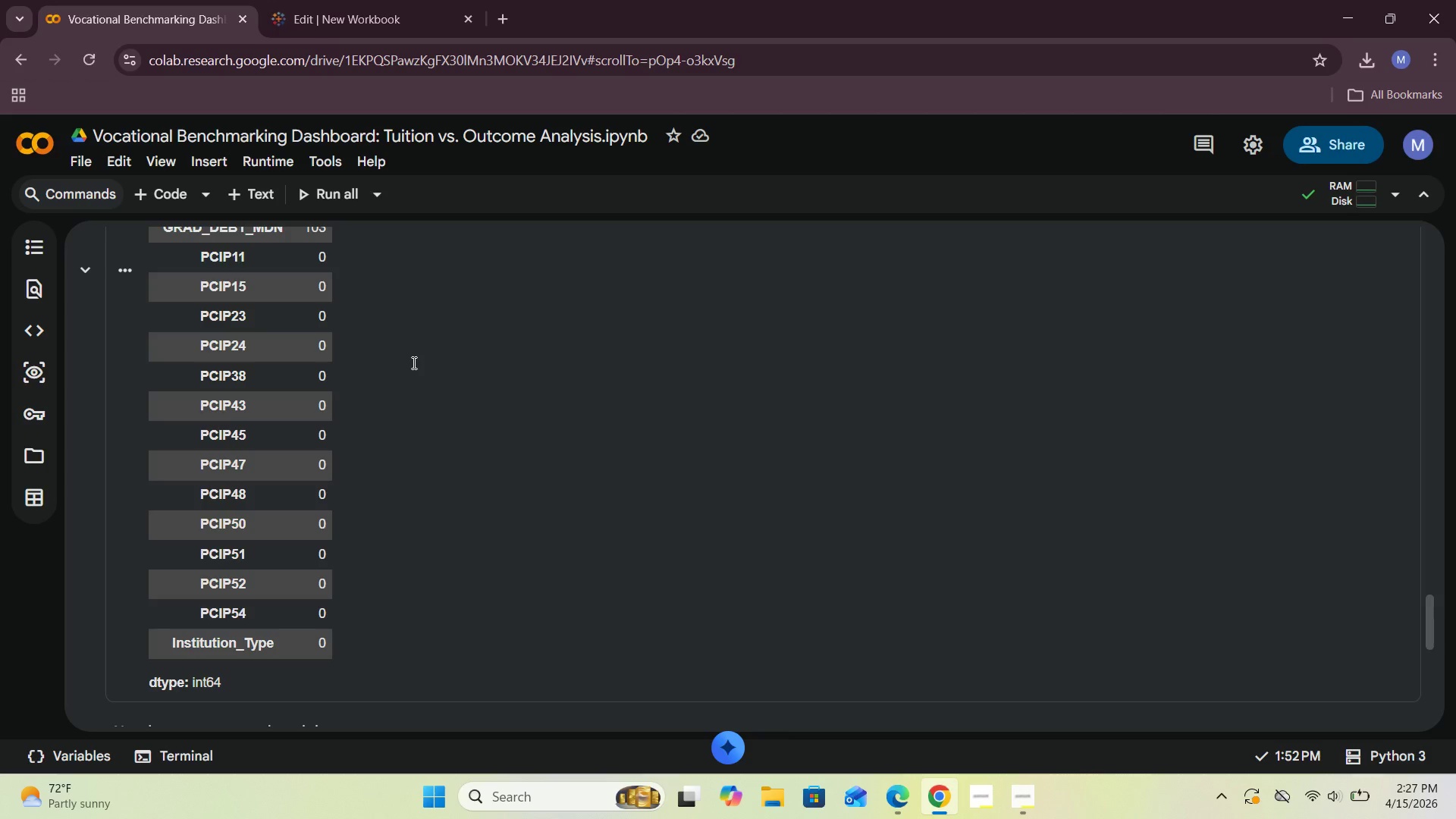 
left_click([1013, 682])